 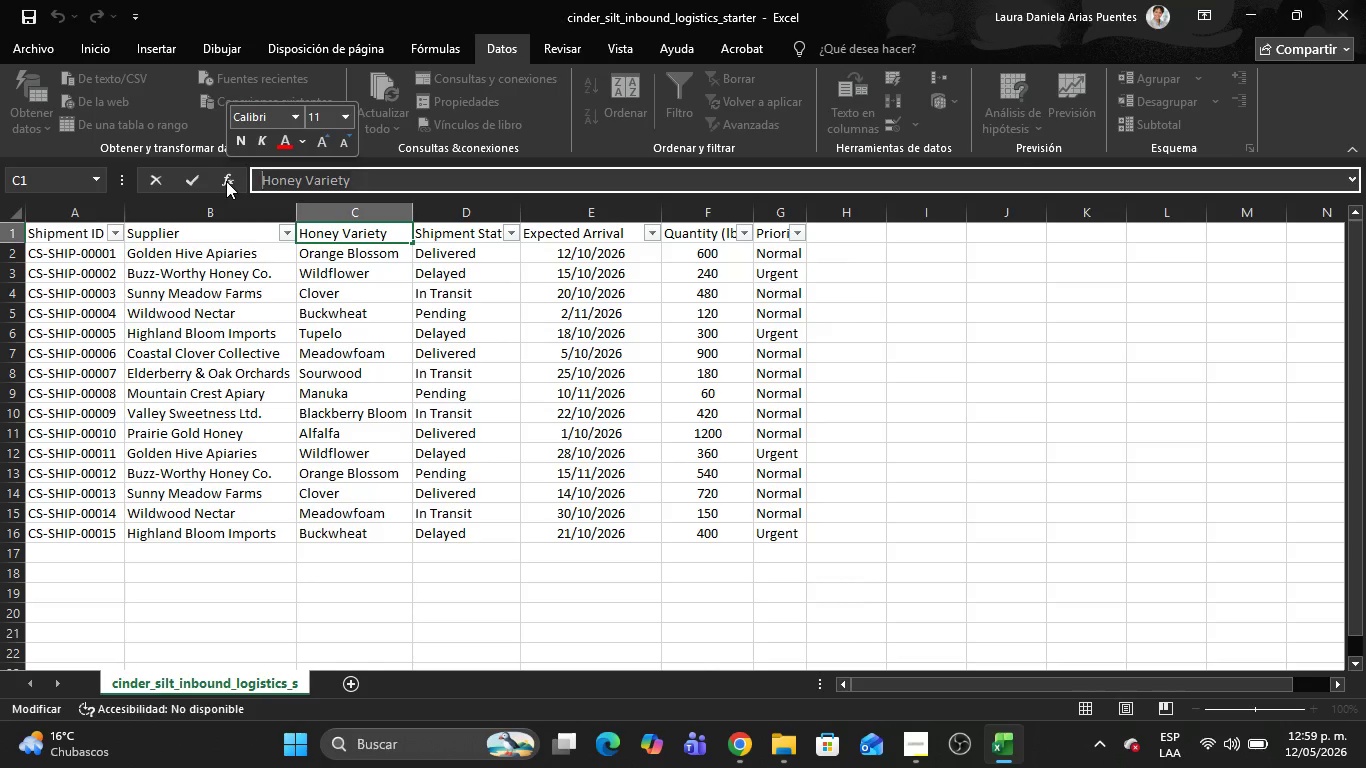 
key(Control+V)
 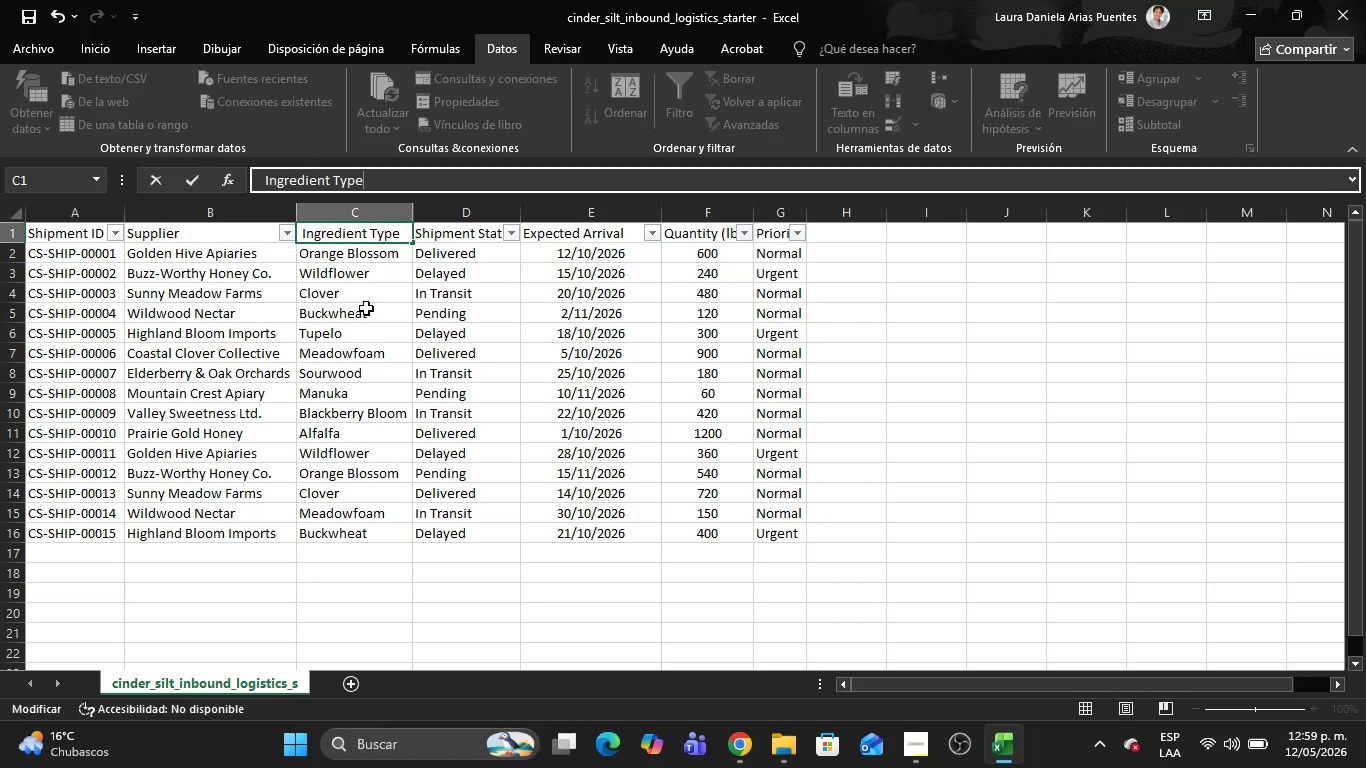 
left_click([366, 308])
 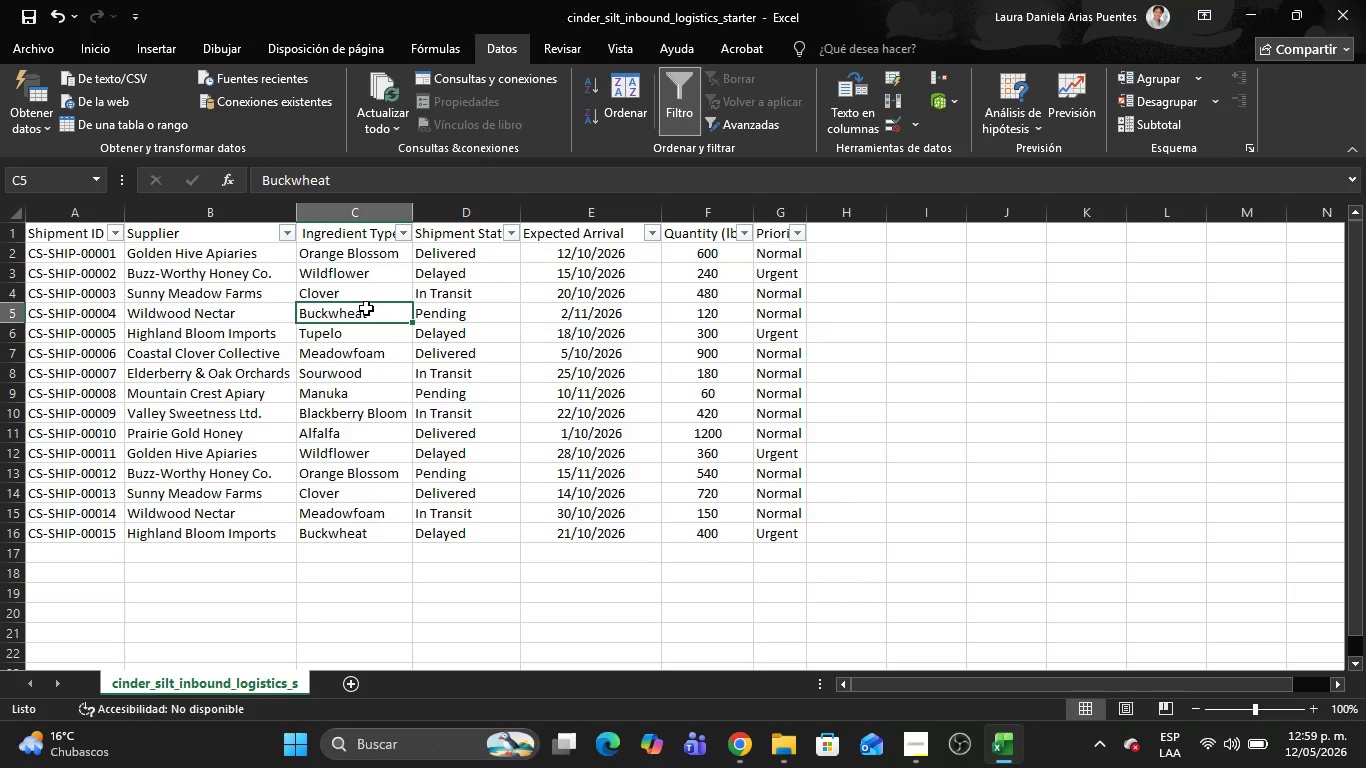 
wait(19.78)
 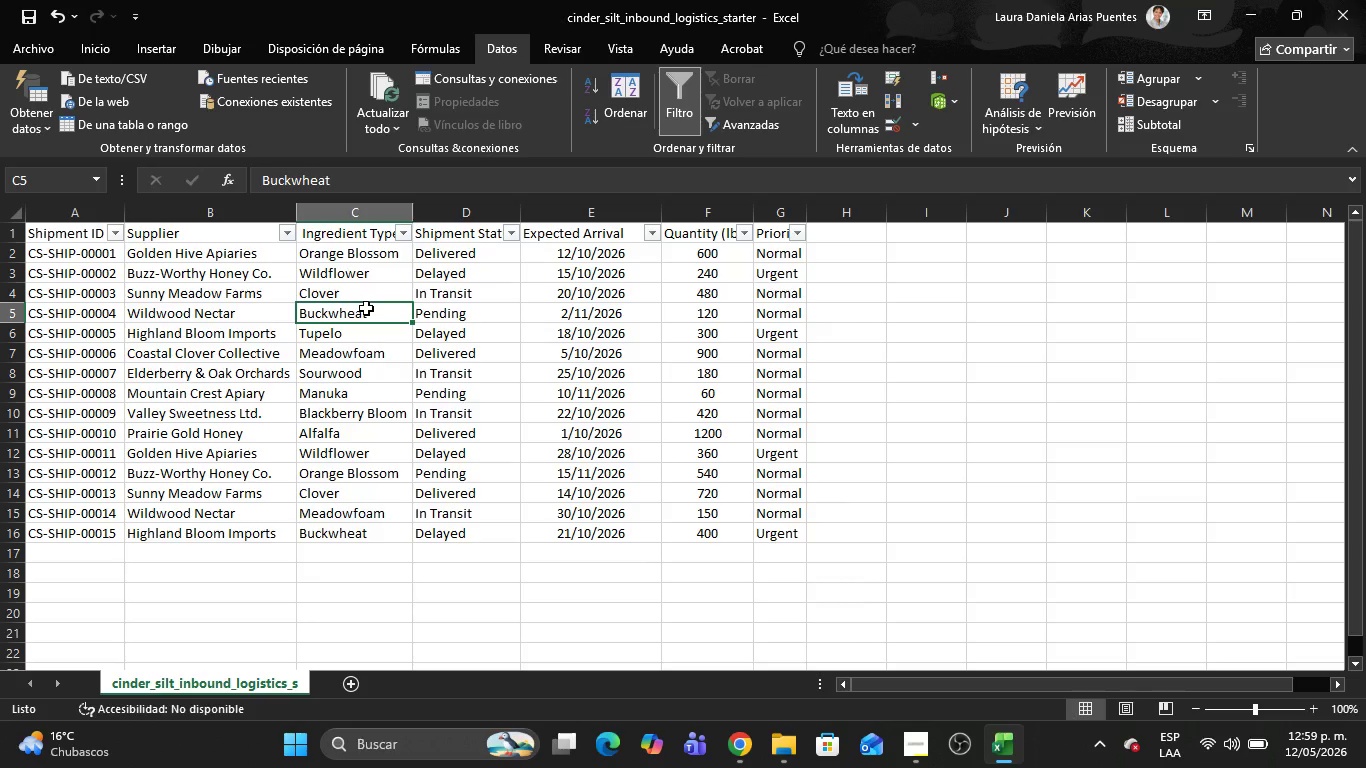 
left_click([489, 502])
 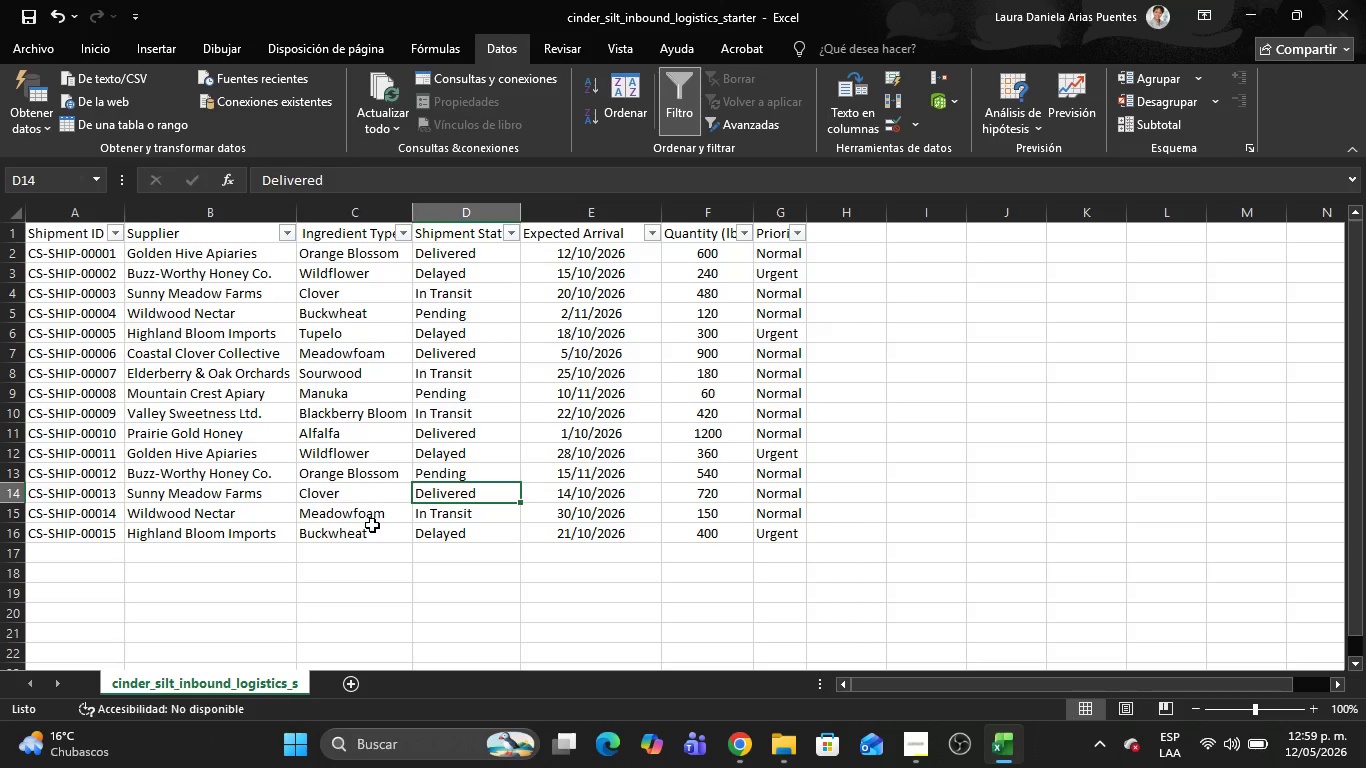 
wait(12.8)
 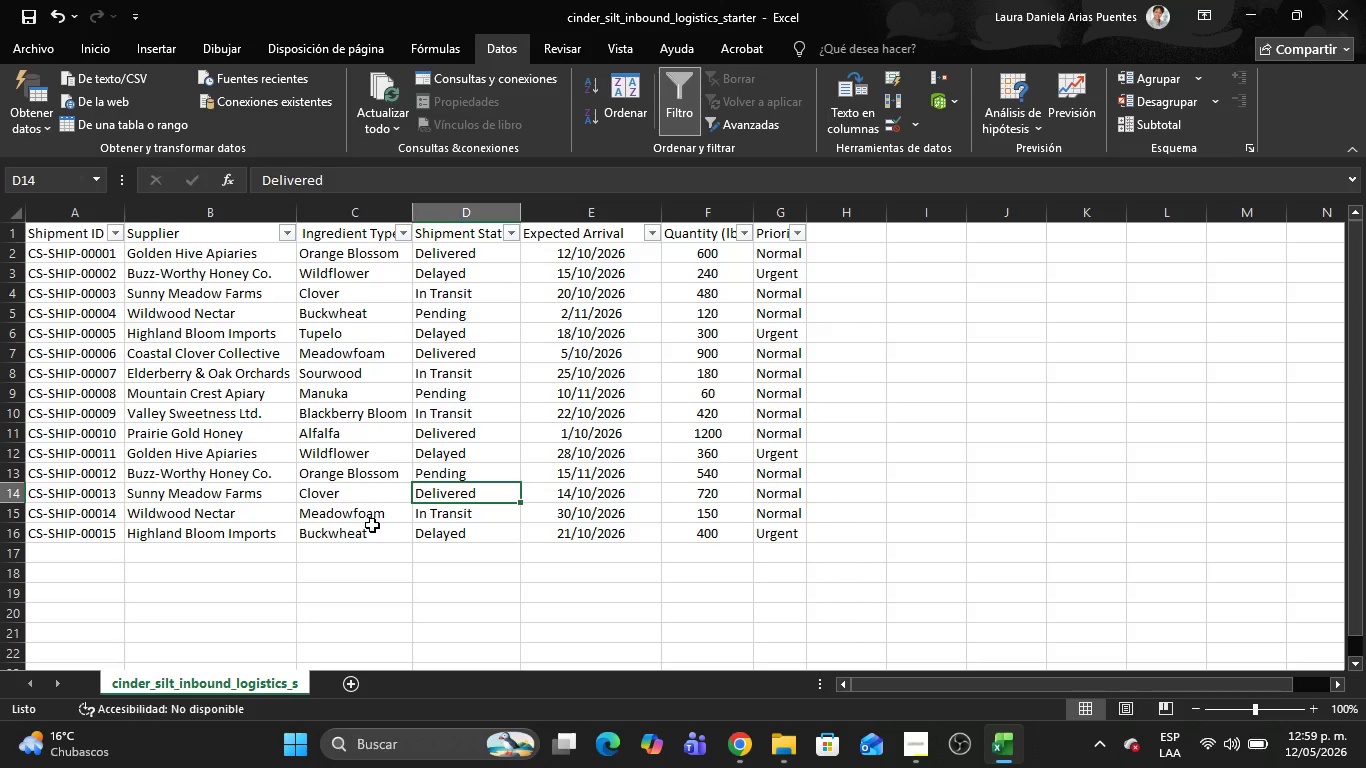 
left_click([368, 314])
 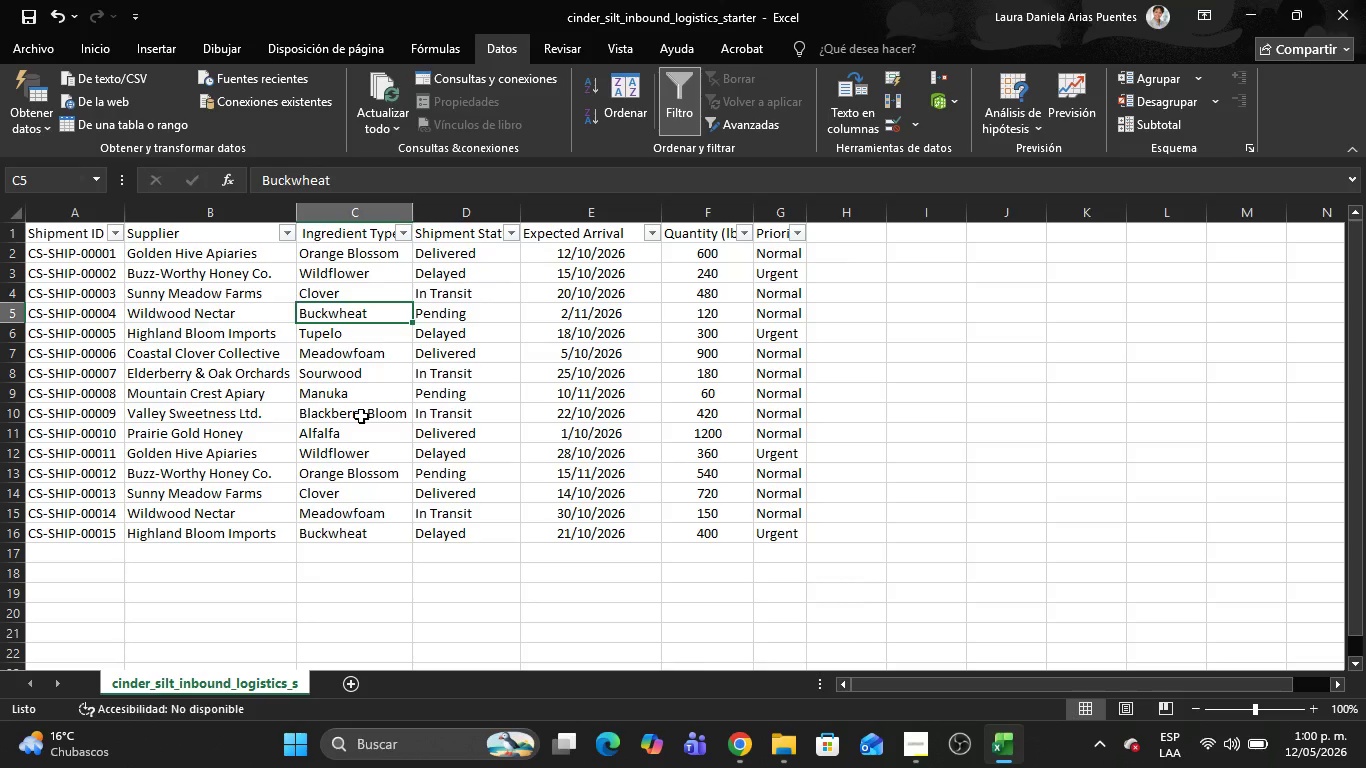 
wait(17.25)
 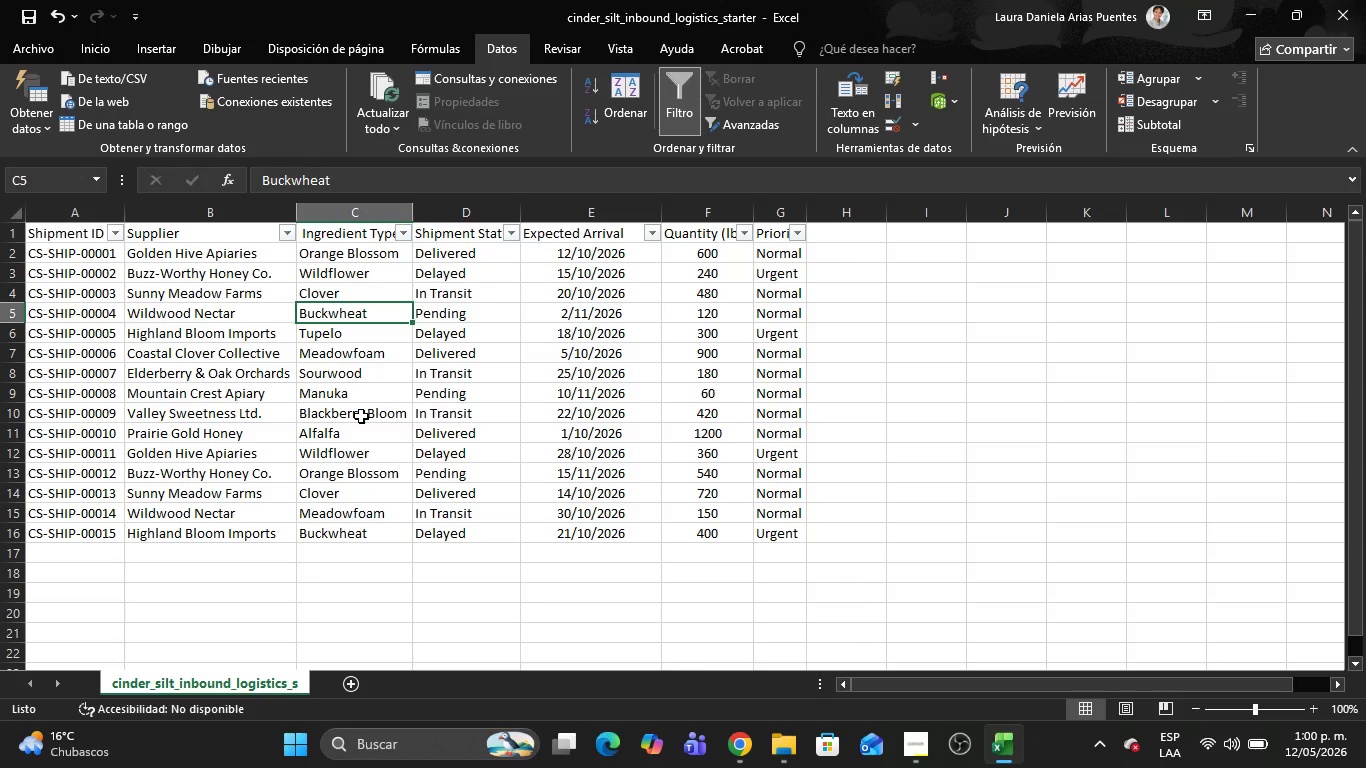 
left_click([362, 417])
 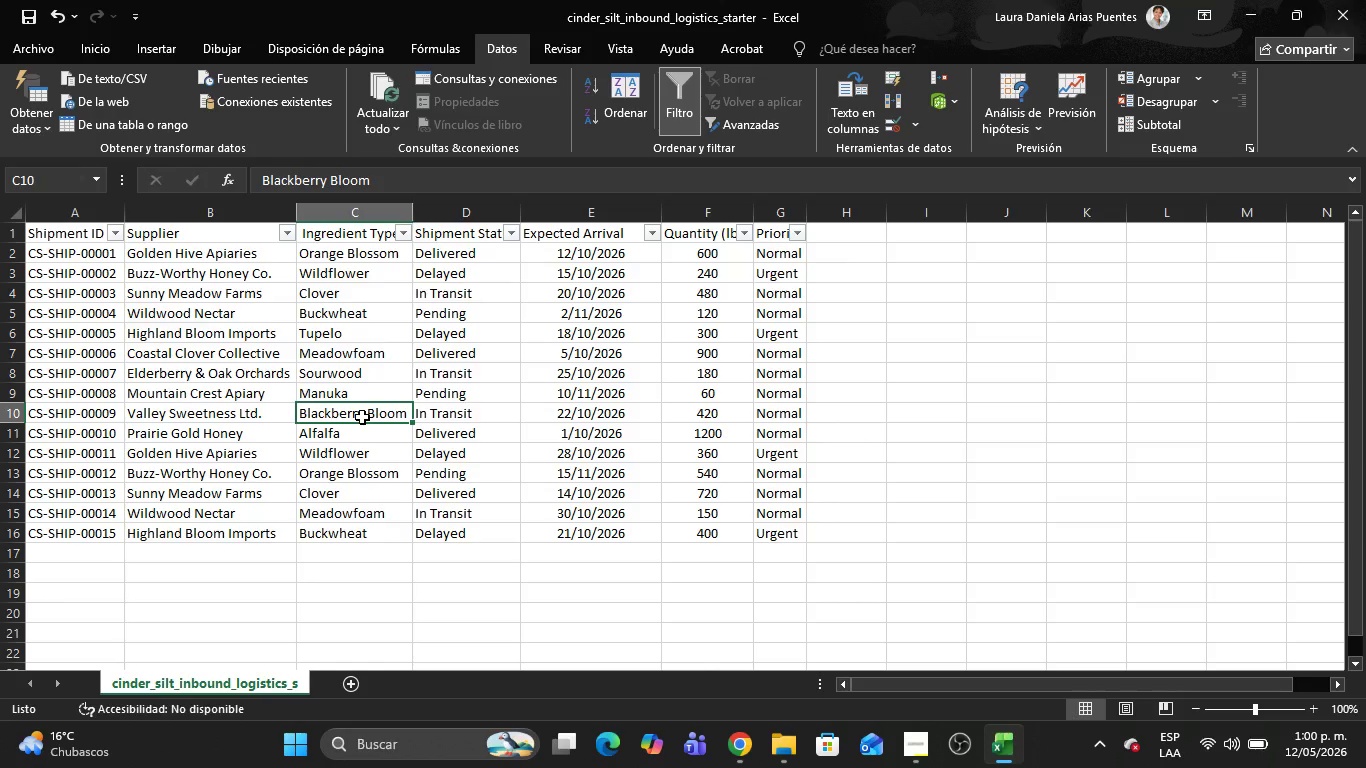 
key(Control+G)
 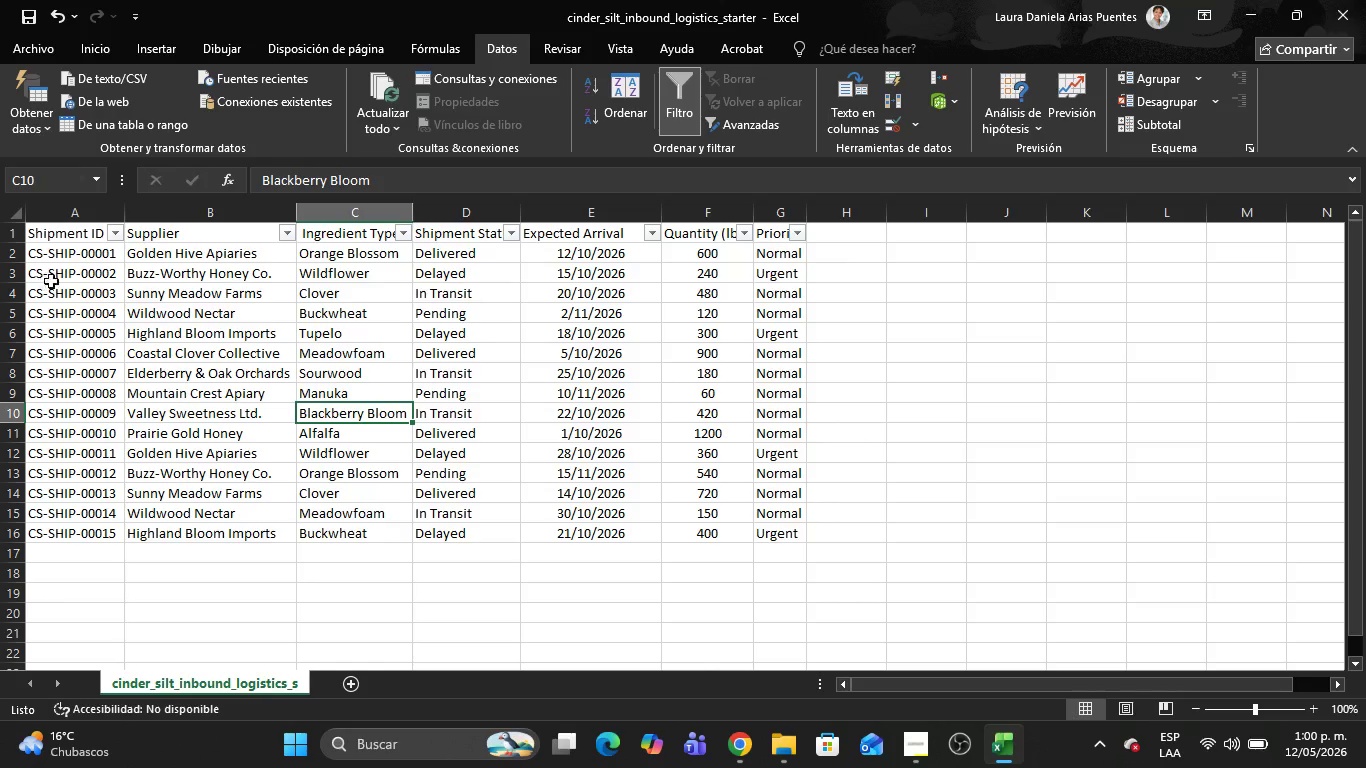 
left_click([92, 289])
 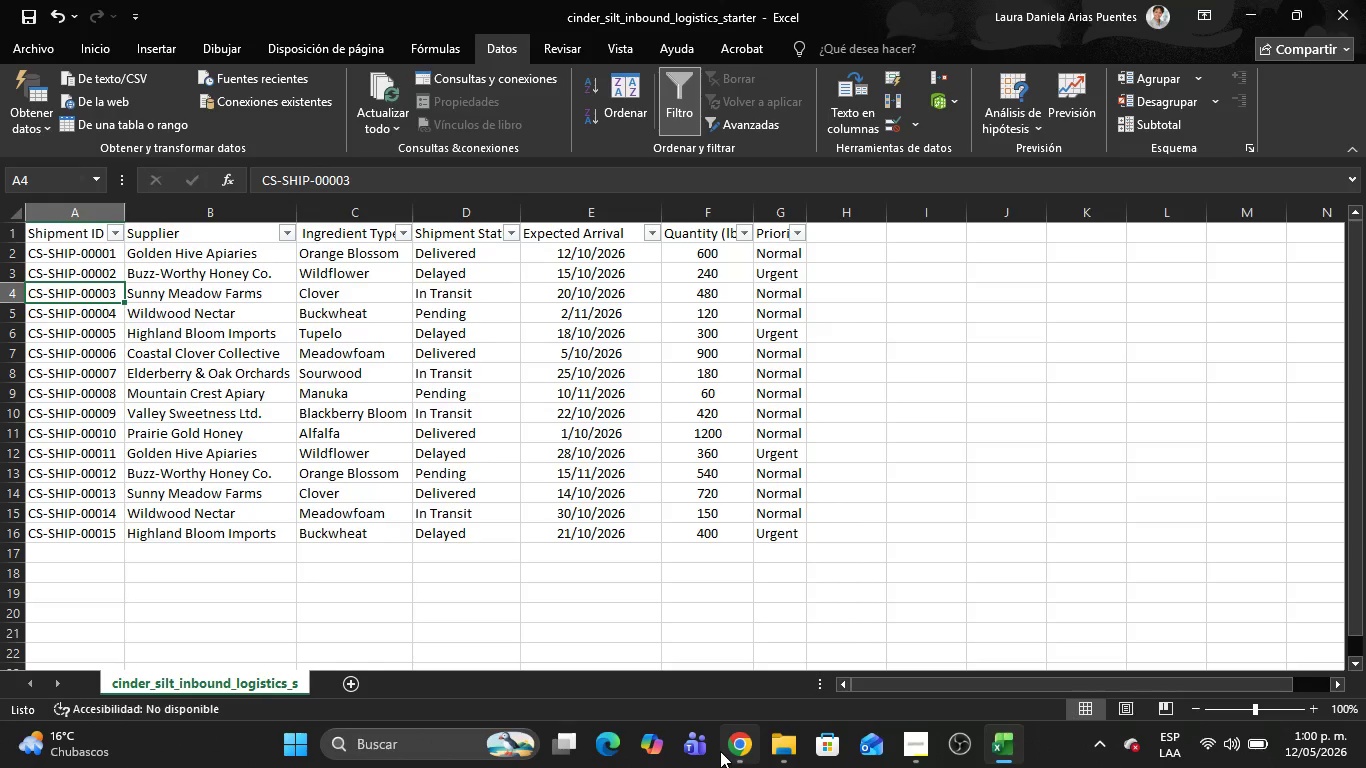 
left_click([730, 749])
 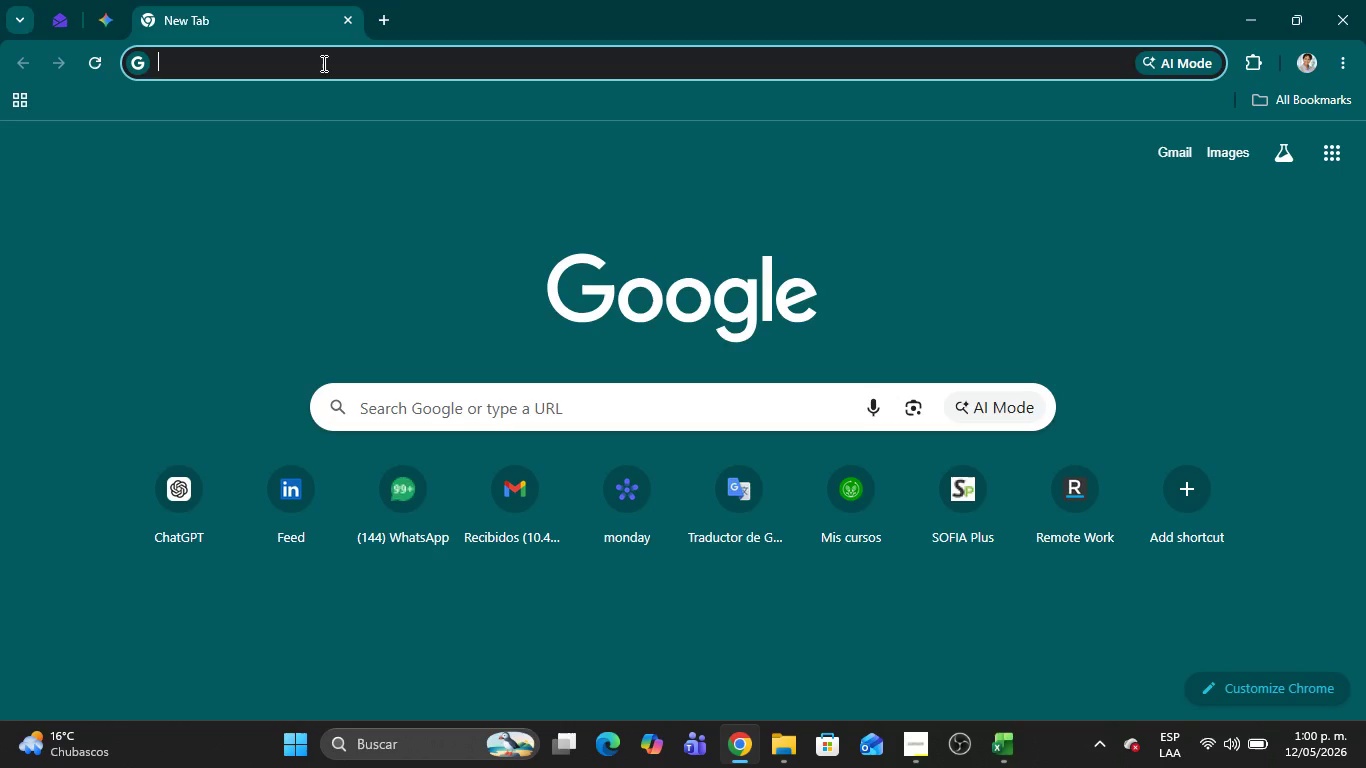 
type(mon)
 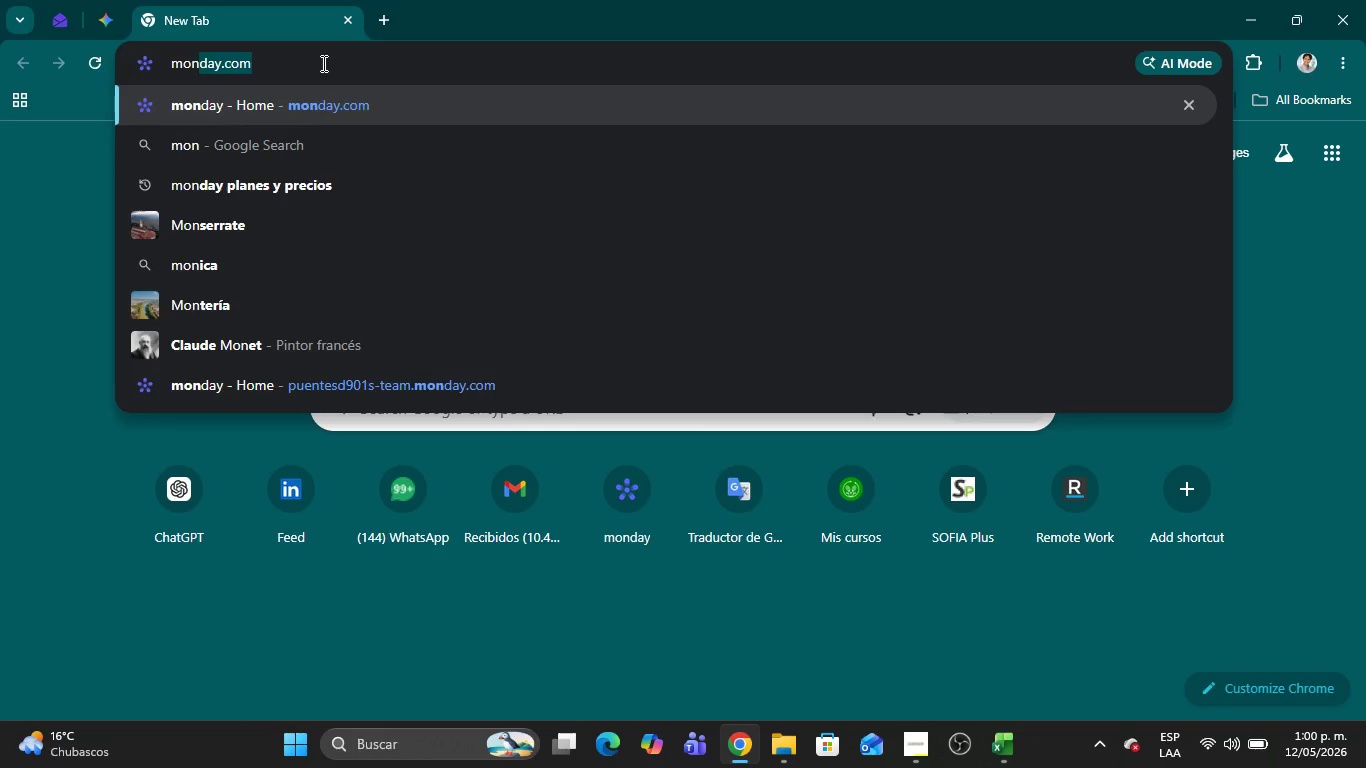 
key(ArrowRight)
 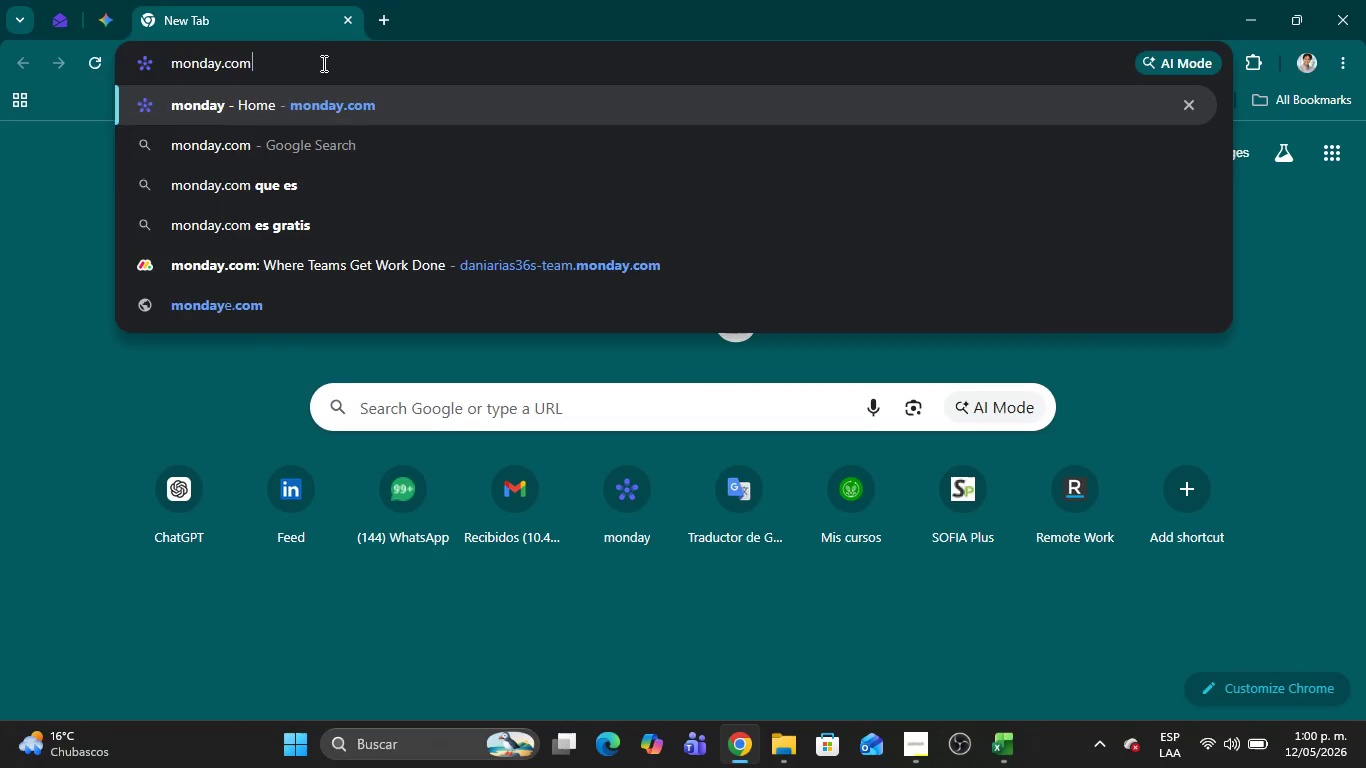 
key(Enter)
 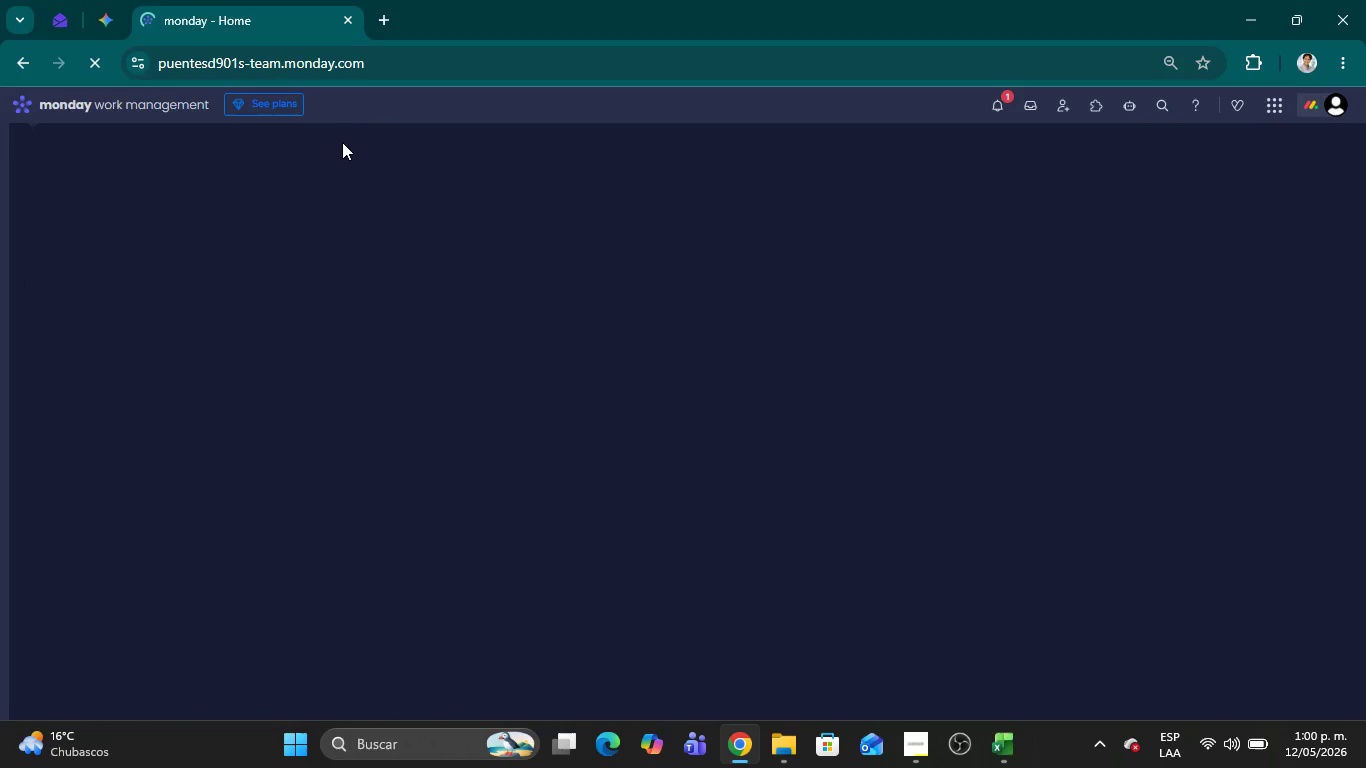 
wait(7.66)
 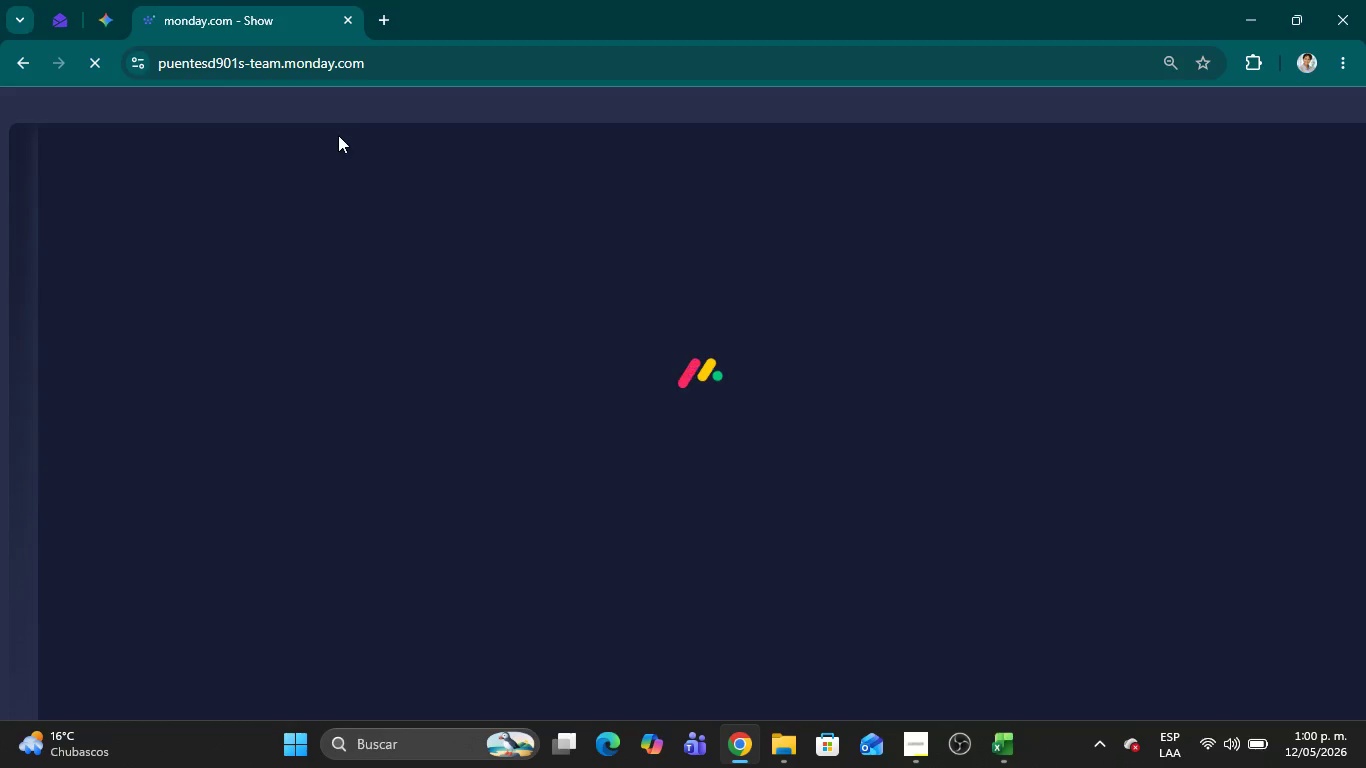 
left_click([36, 138])
 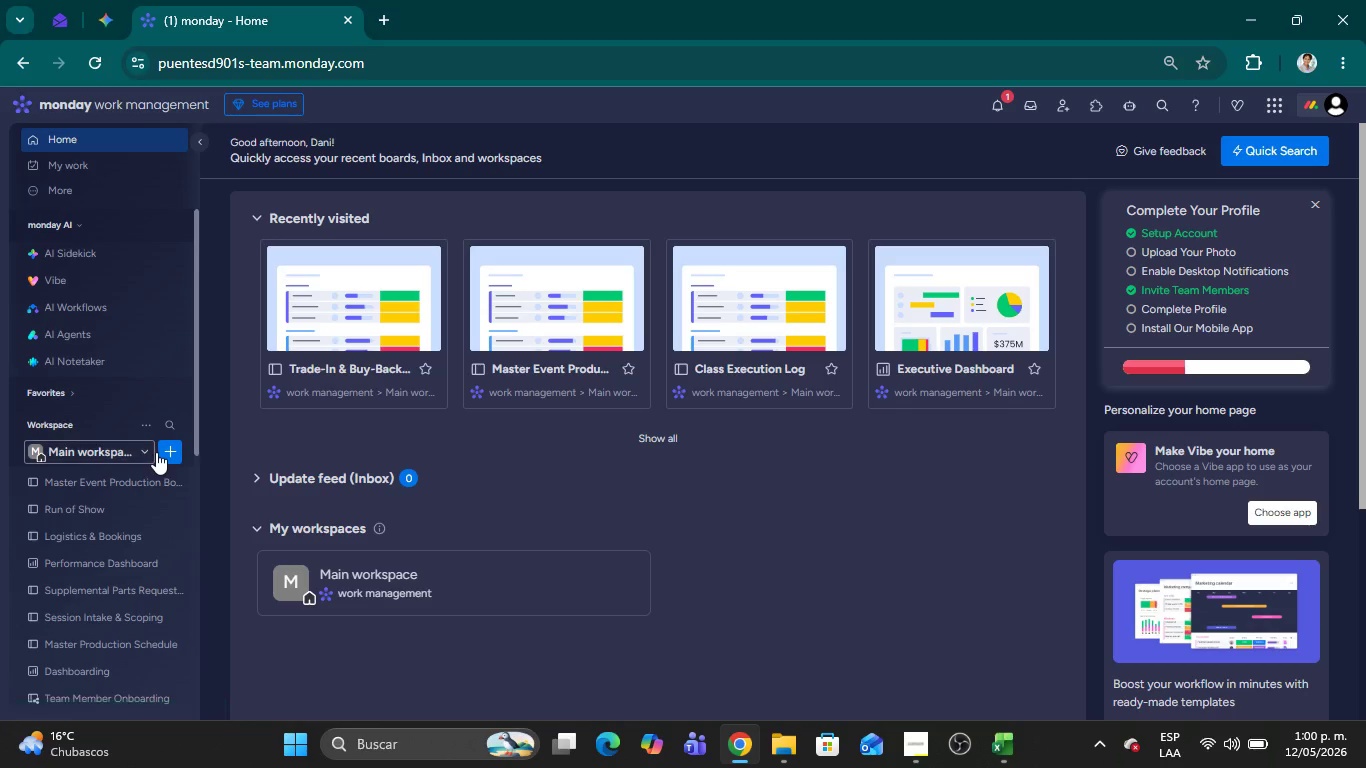 
left_click([157, 453])
 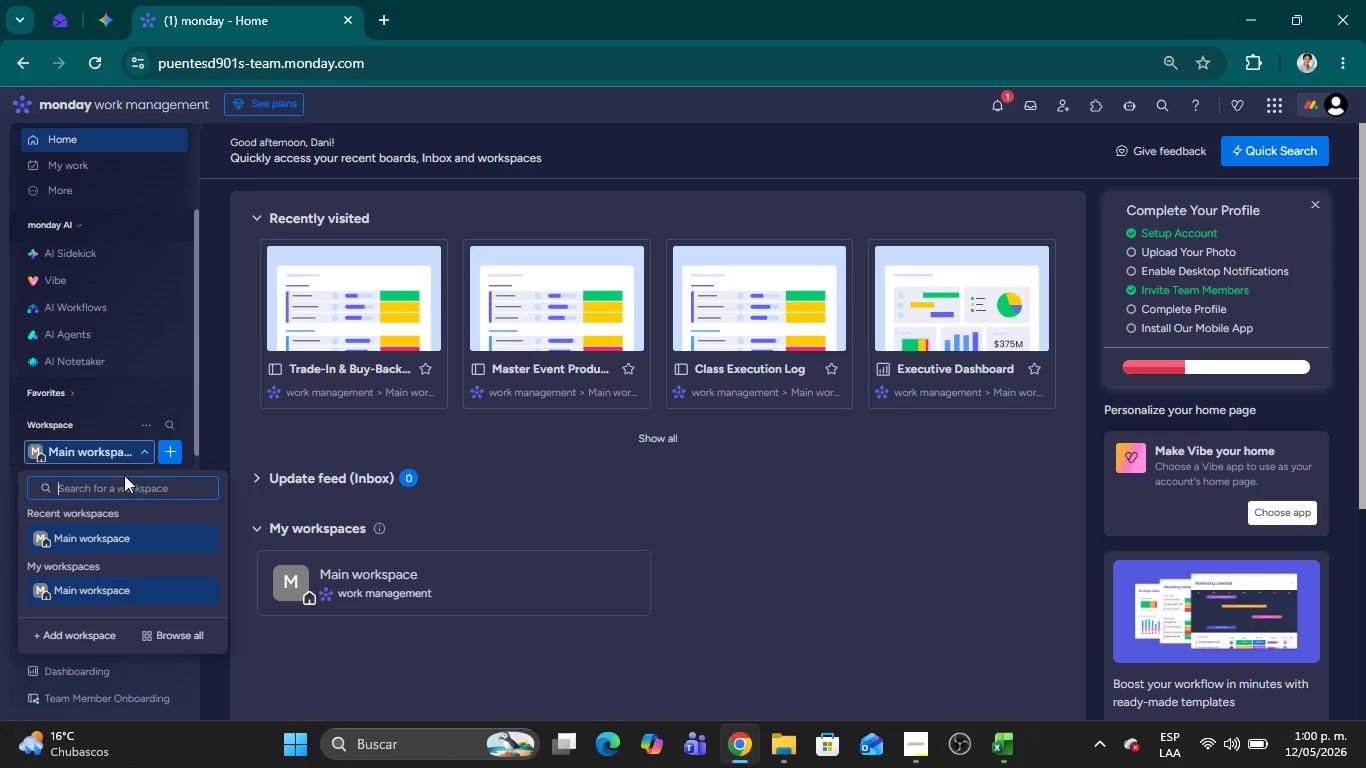 
left_click([172, 451])
 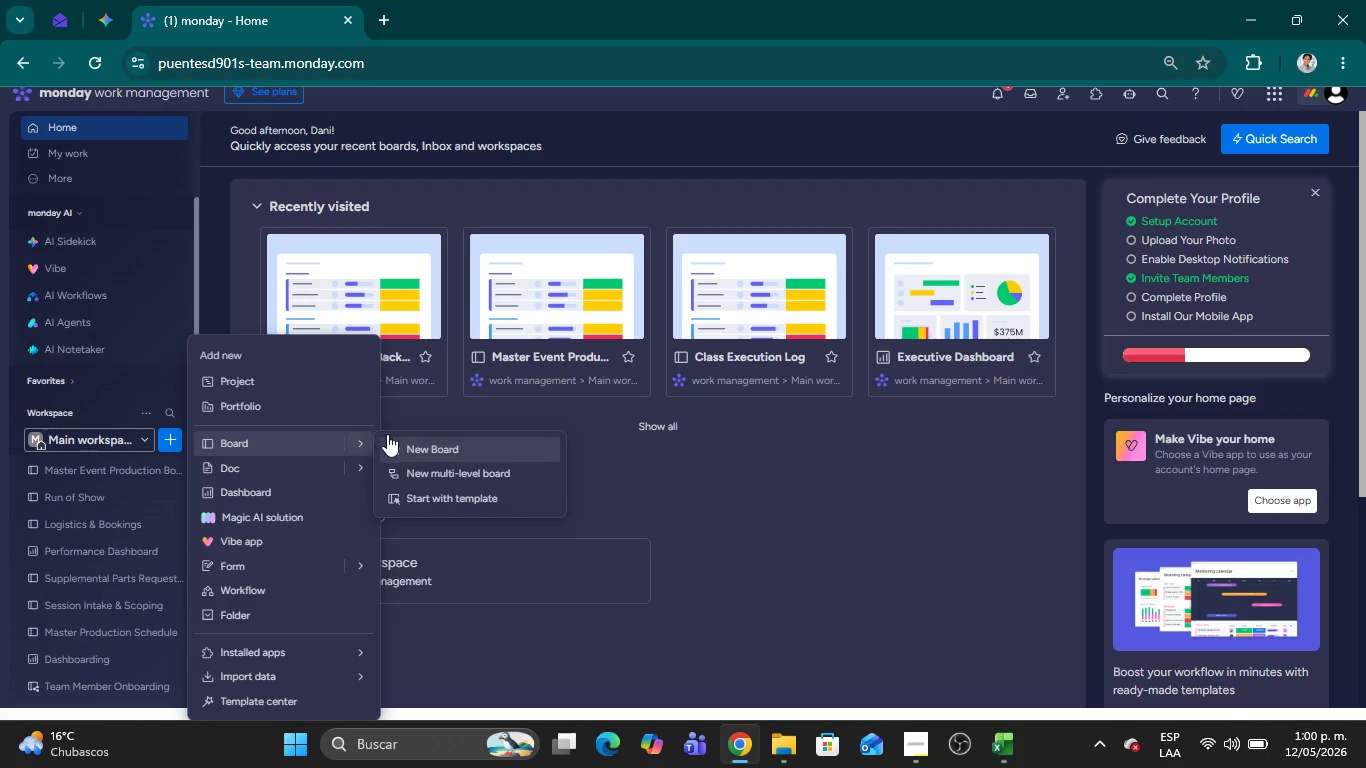 
left_click([397, 441])
 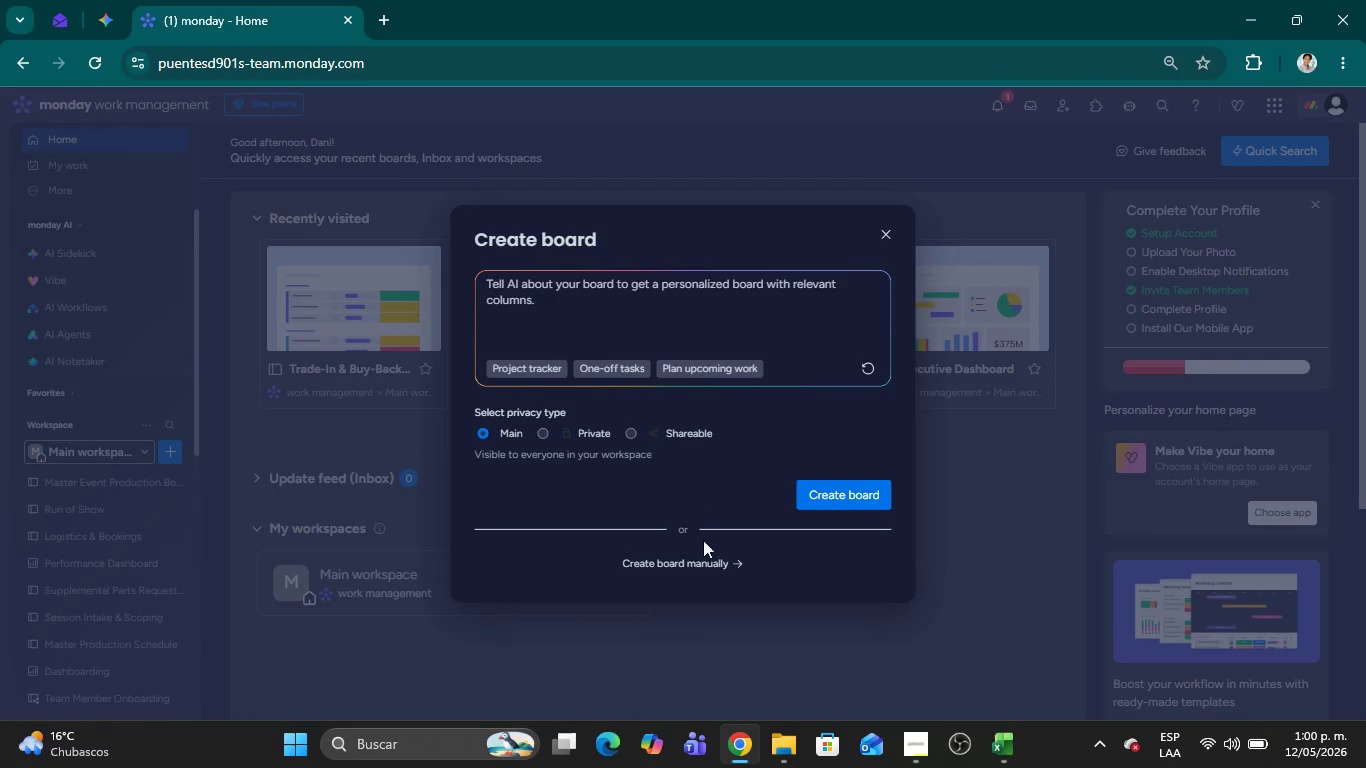 
left_click([703, 554])
 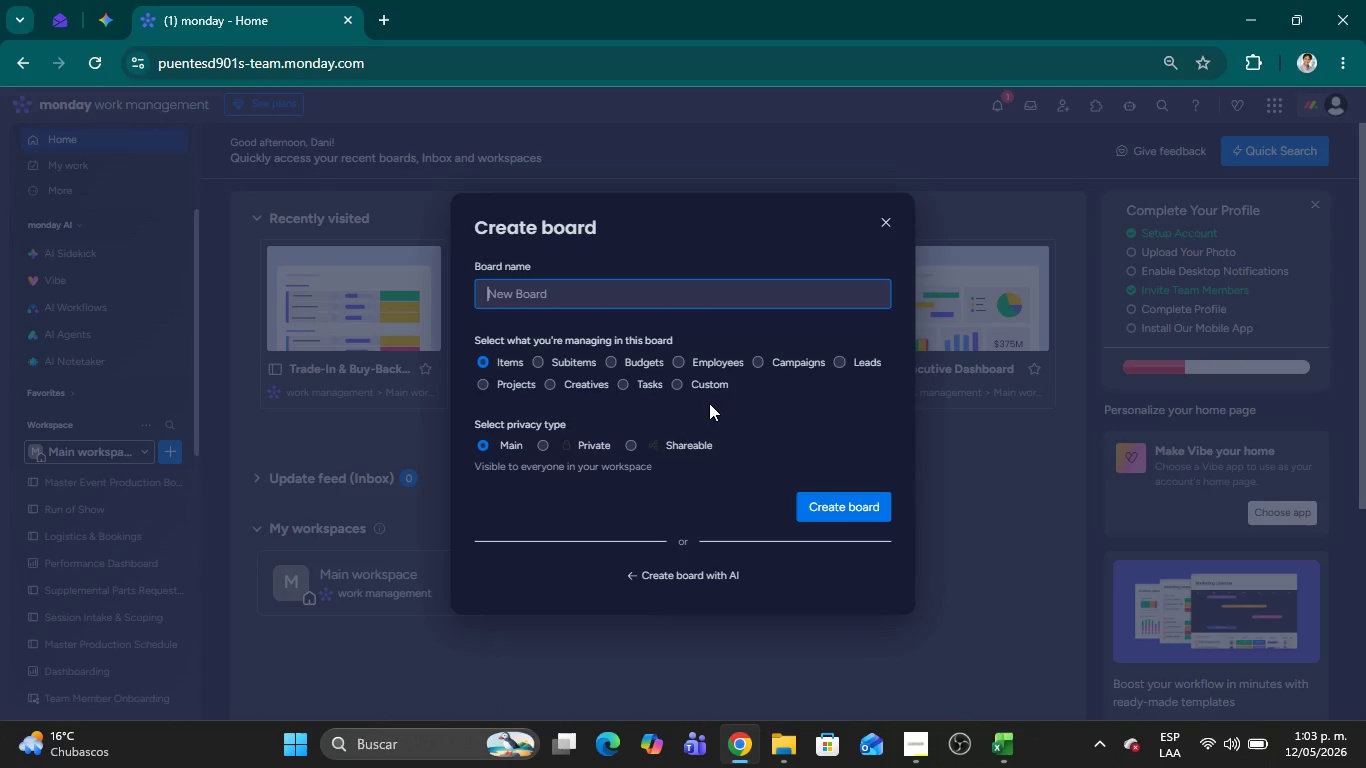 
wait(171.0)
 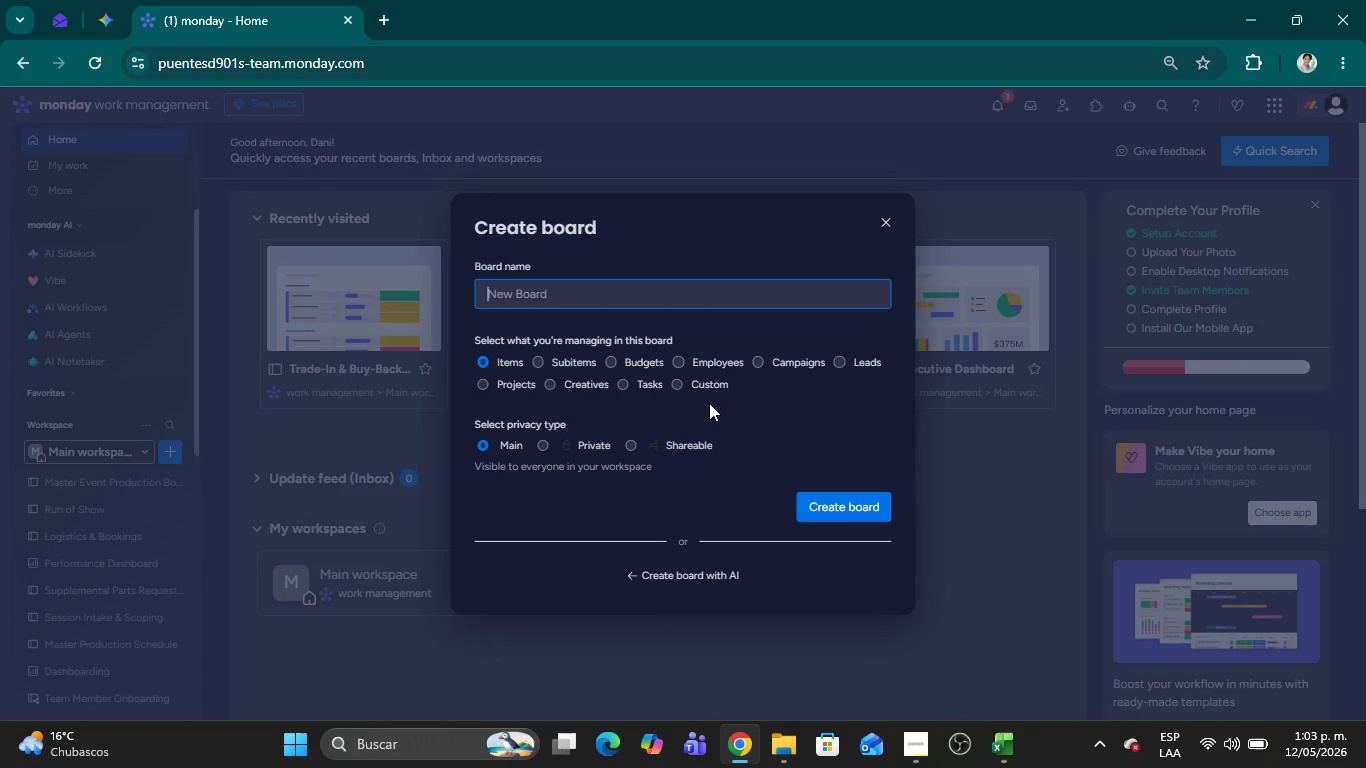 
left_click([924, 744])